 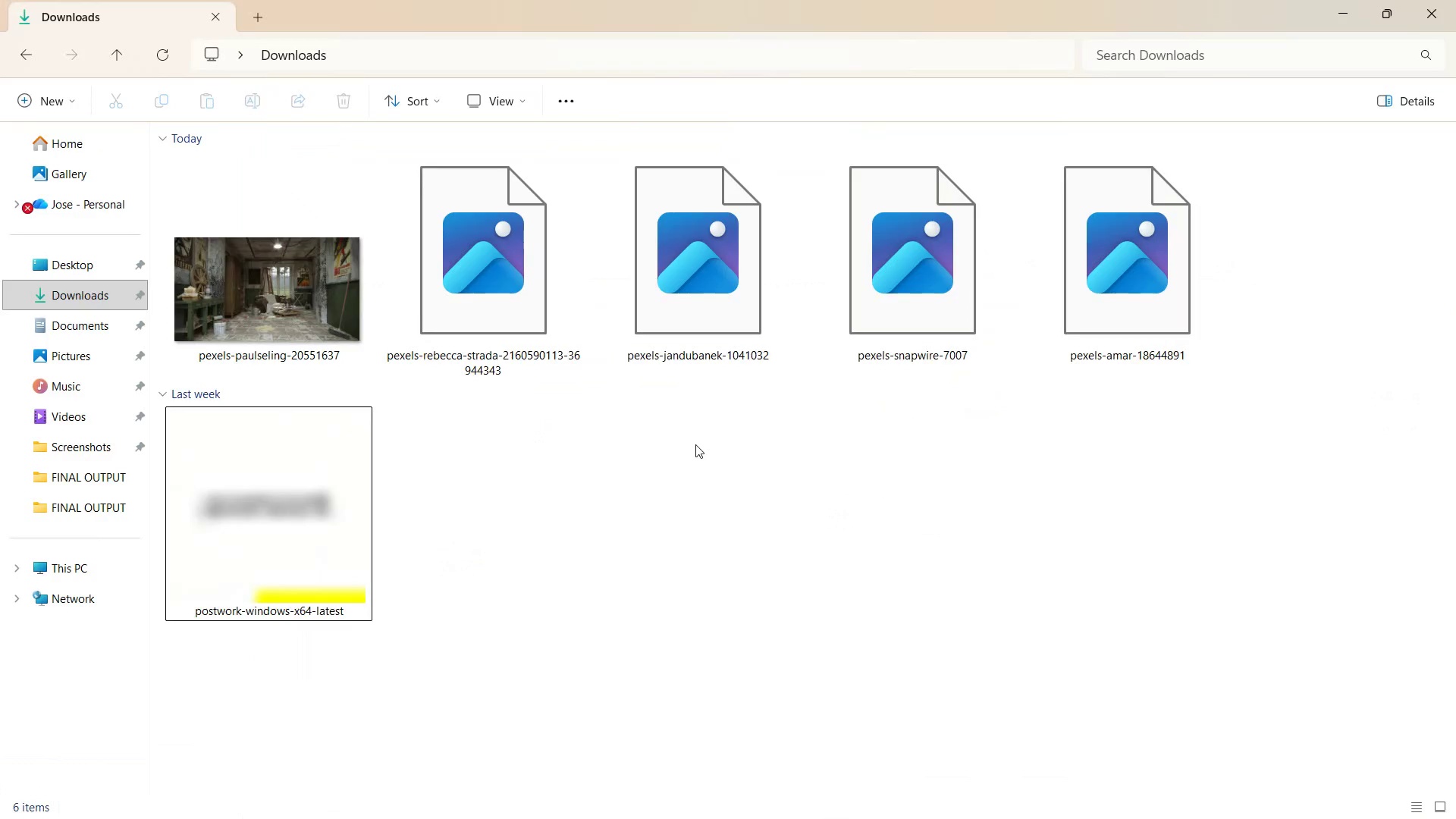 
left_click([316, 303])
 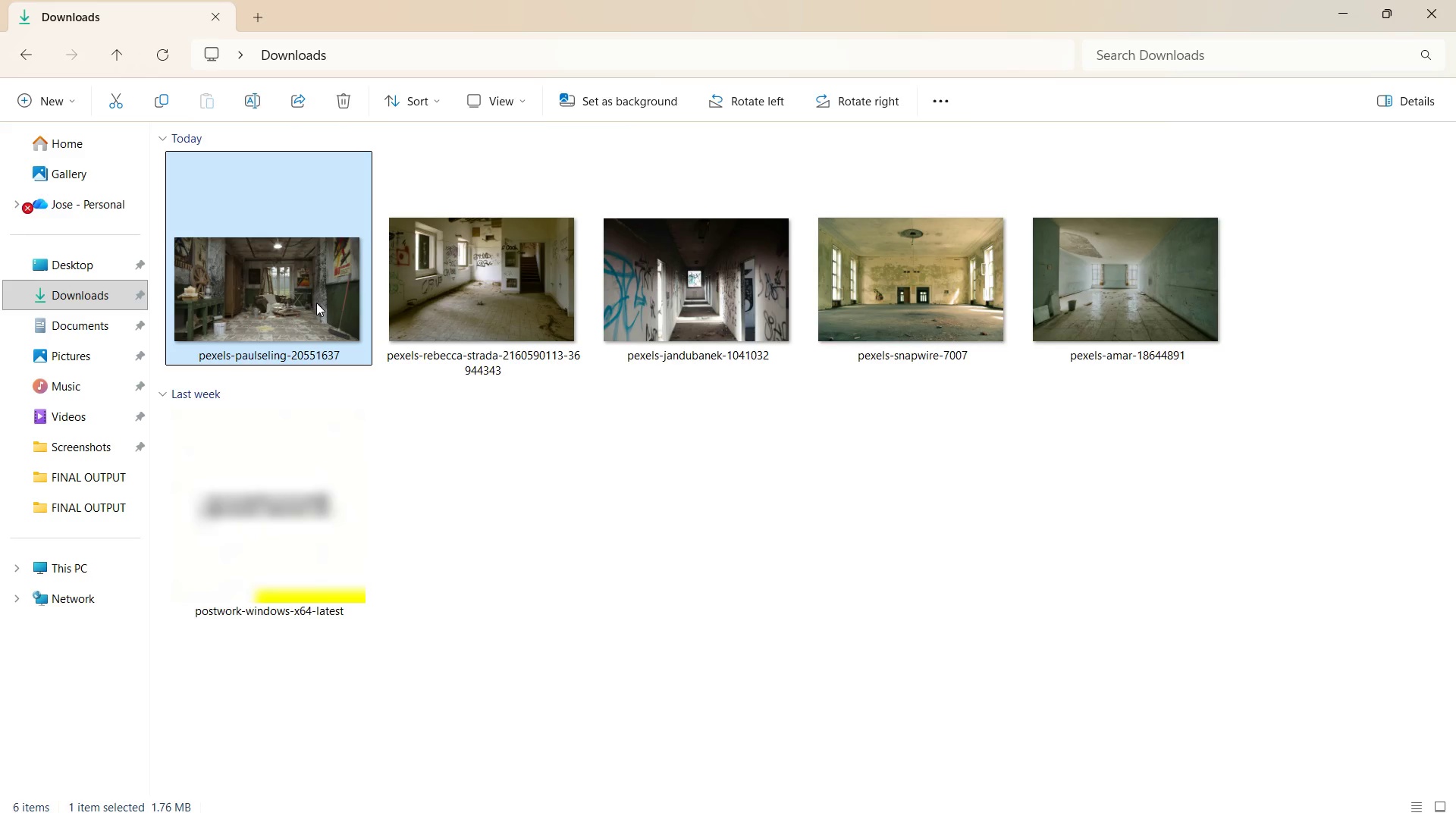 
key(Delete)
 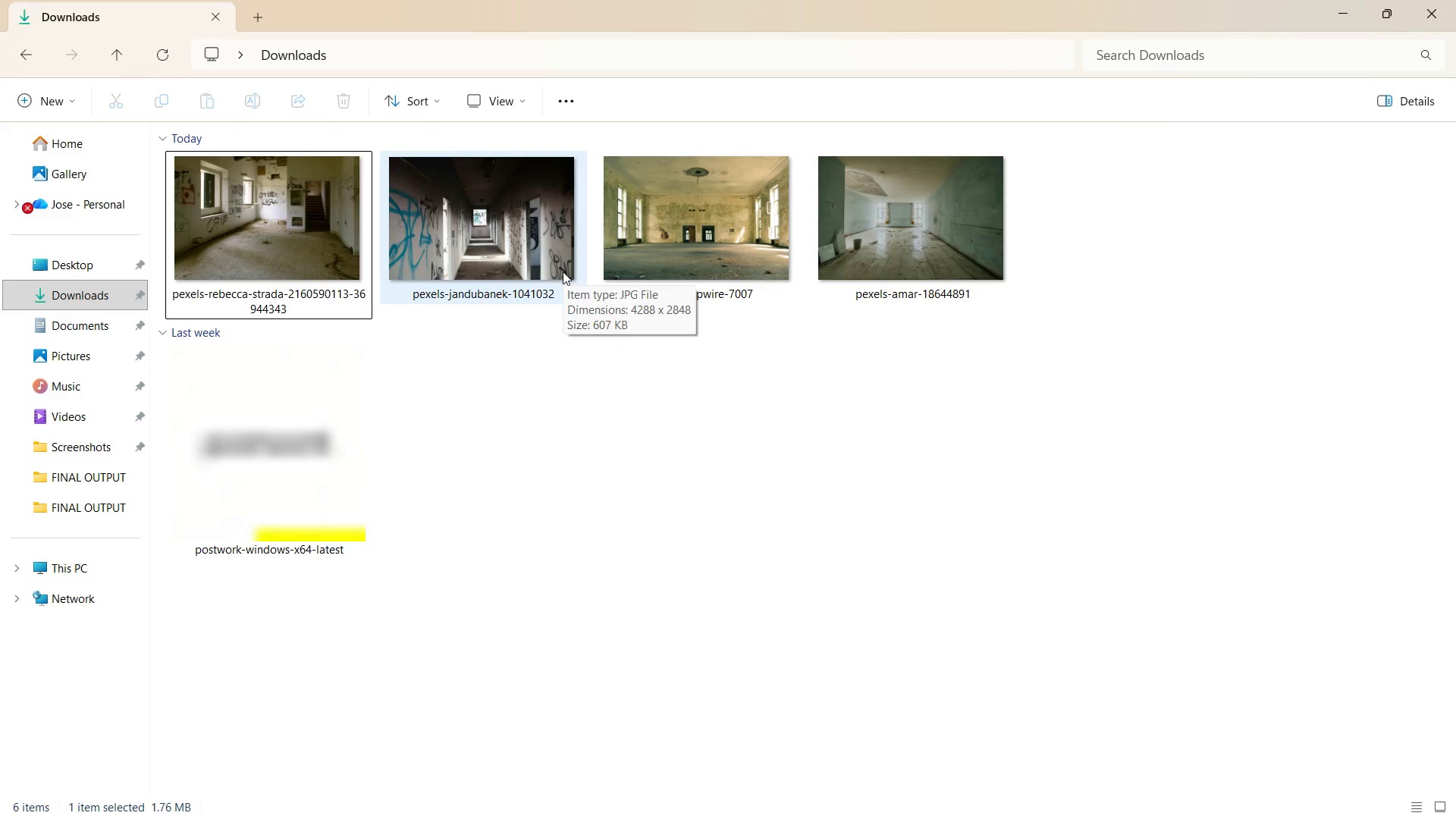 
left_click([468, 240])
 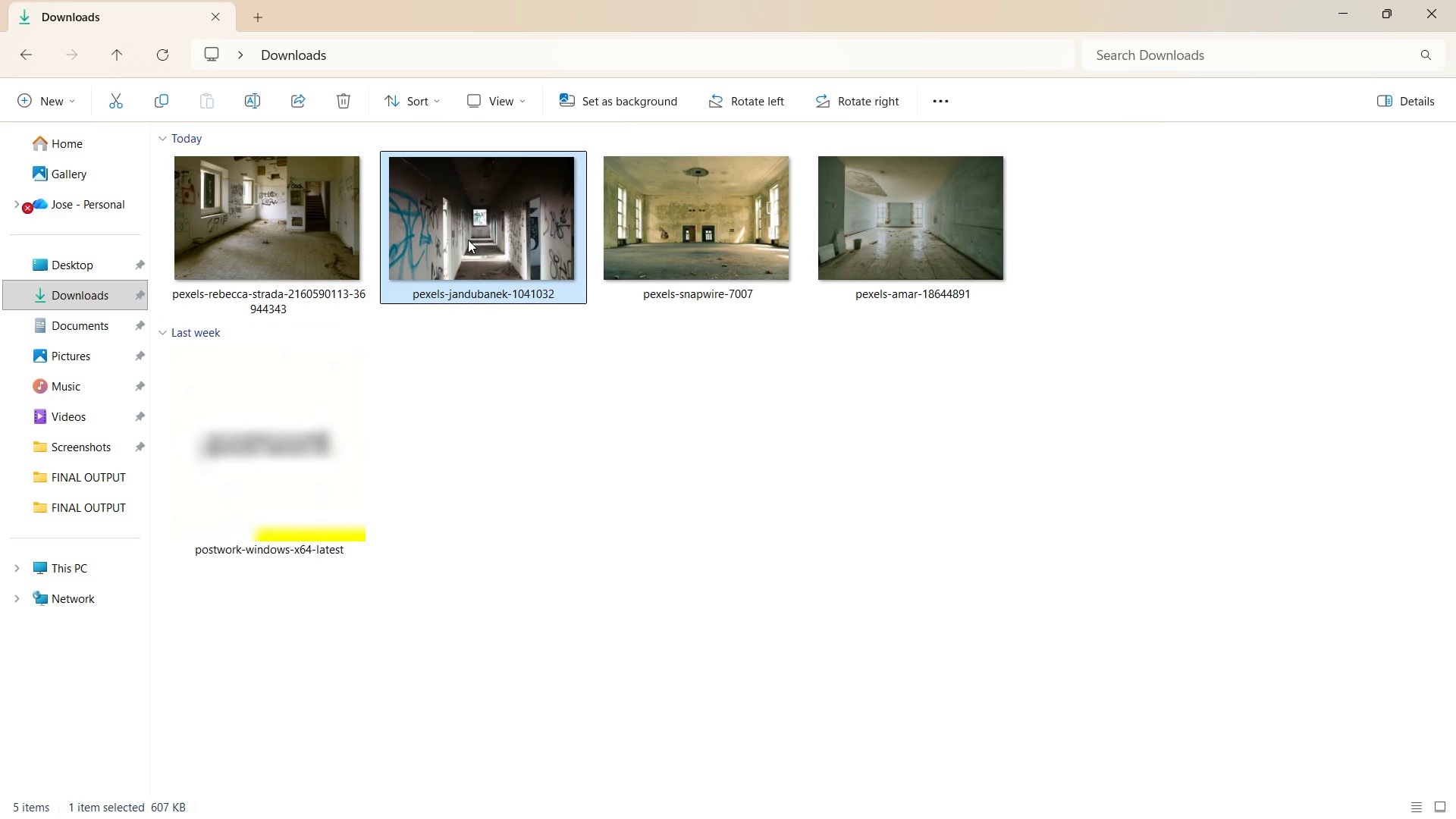 
scroll: coordinate [468, 240], scroll_direction: up, amount: 2.0
 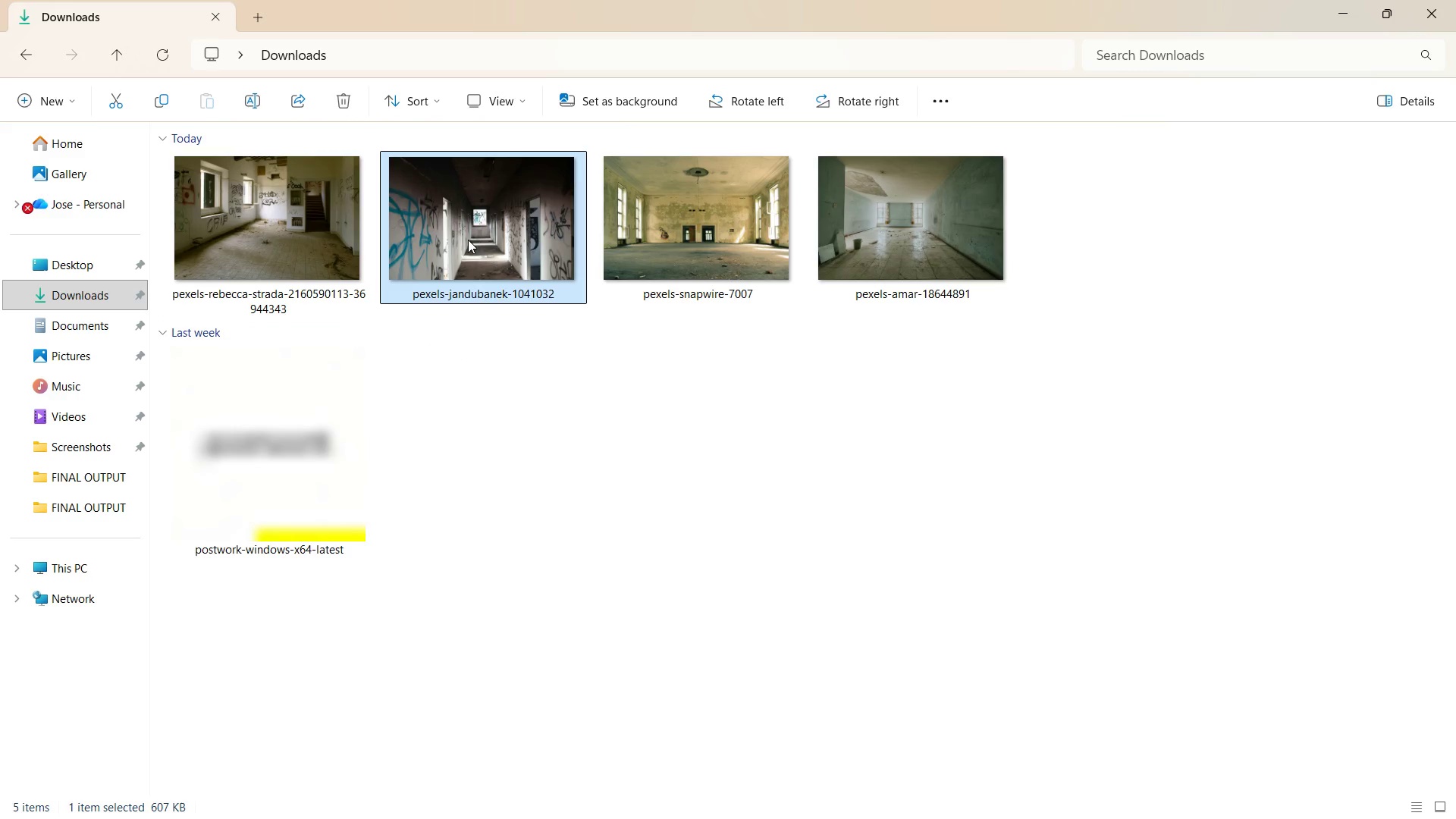 
left_click([468, 240])
 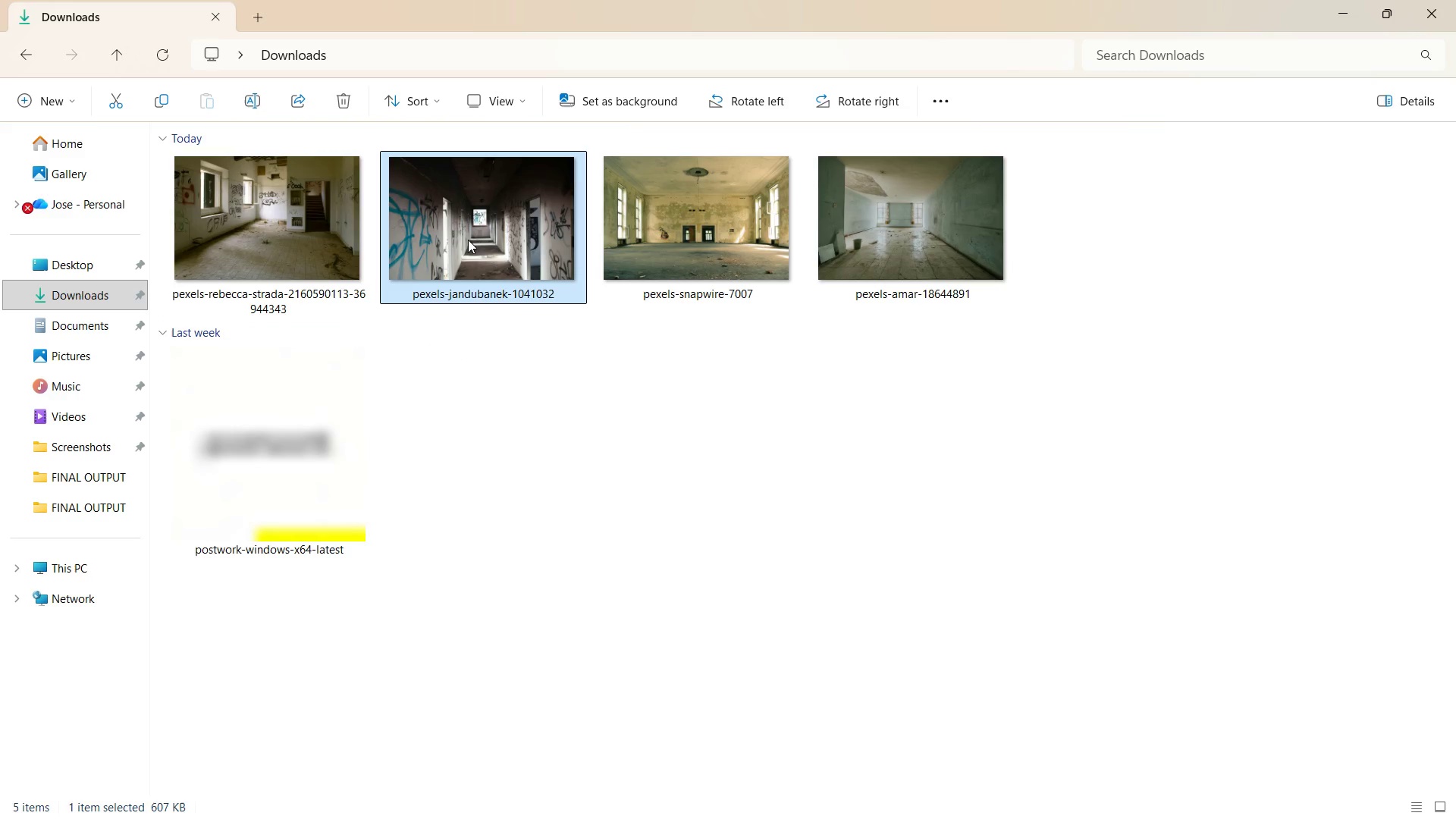 
scroll: coordinate [468, 240], scroll_direction: up, amount: 1.0
 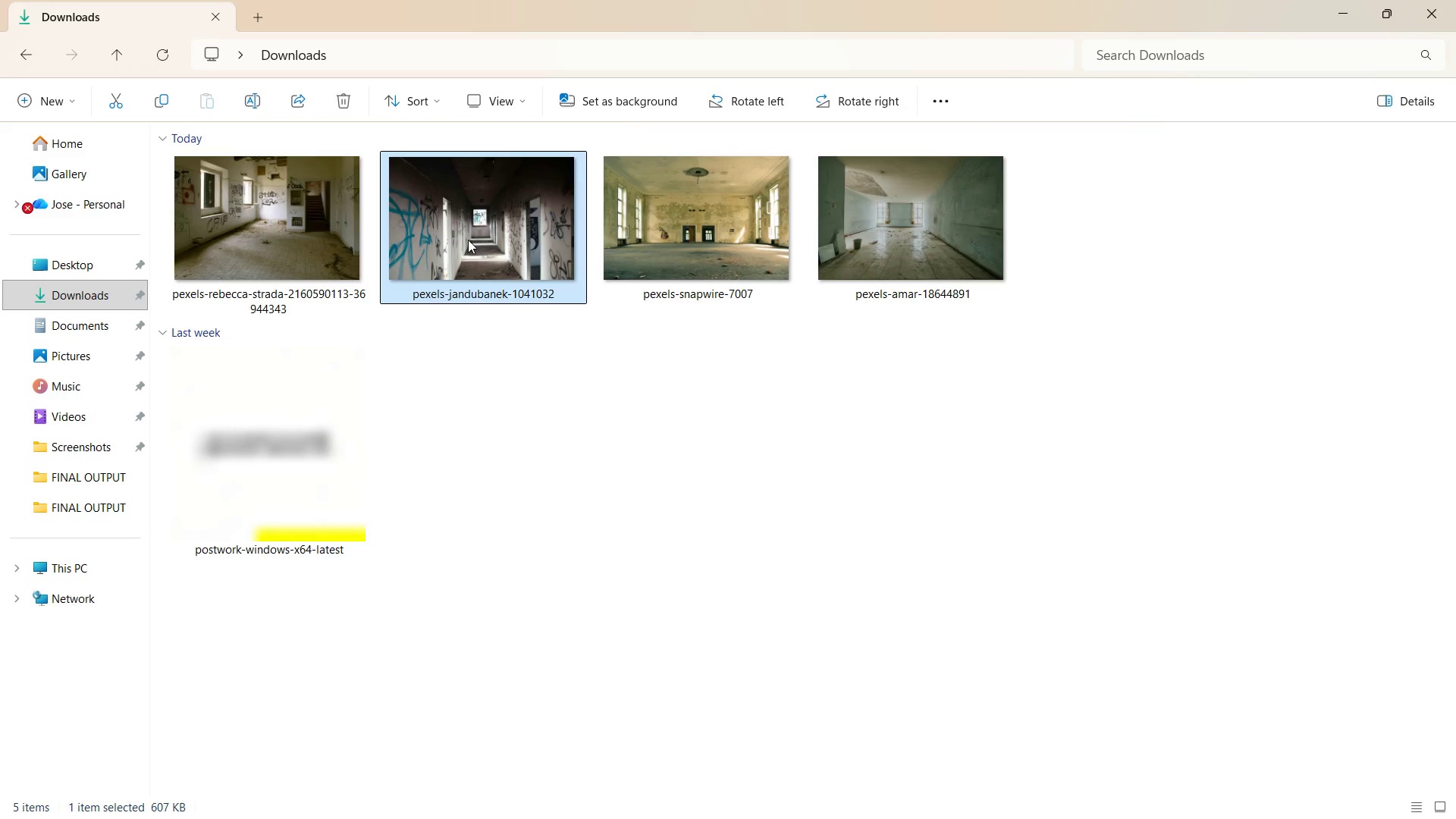 
key(Delete)
 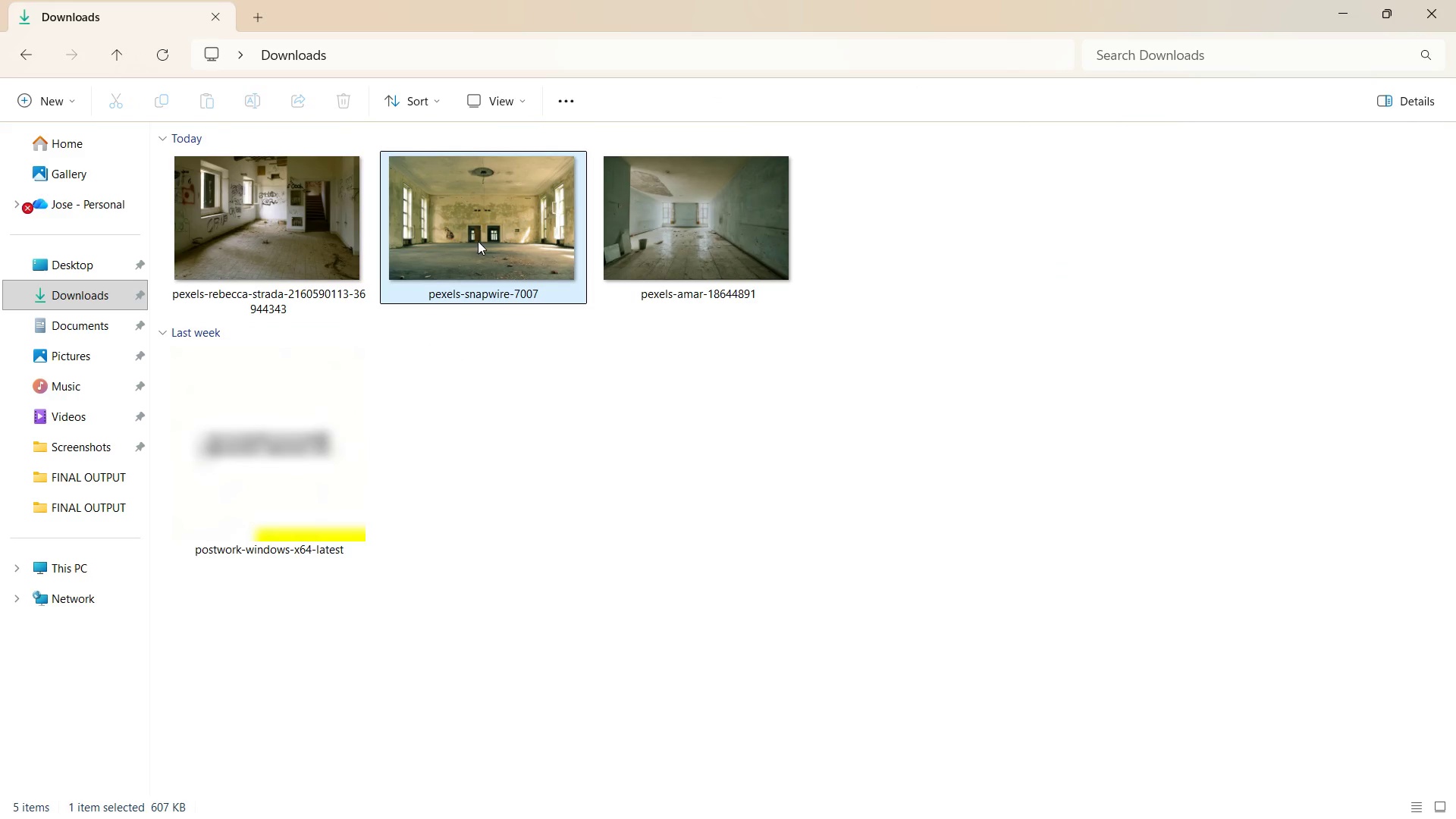 
scroll: coordinate [483, 243], scroll_direction: up, amount: 1.0
 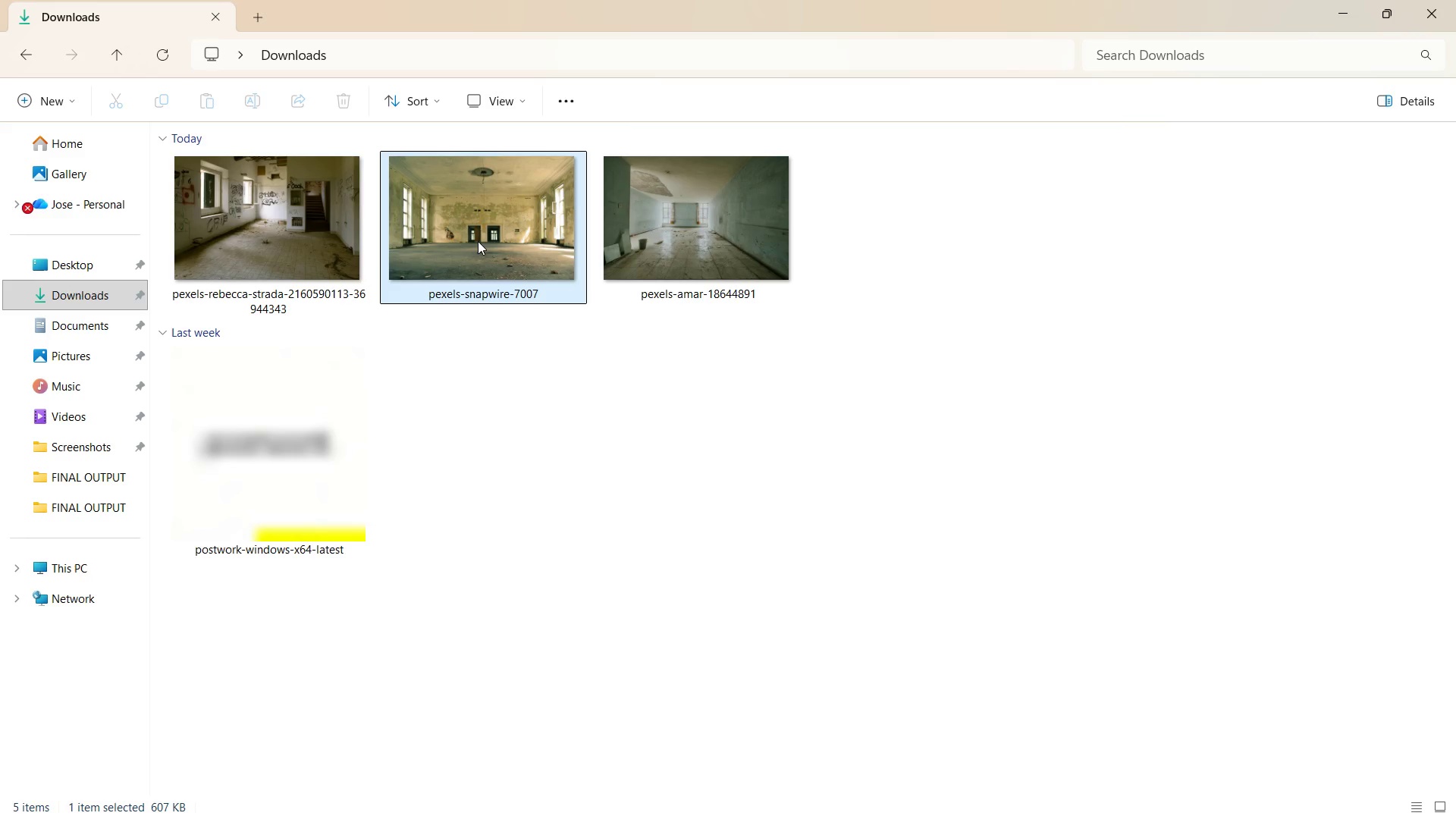 
scroll: coordinate [483, 243], scroll_direction: none, amount: 0.0
 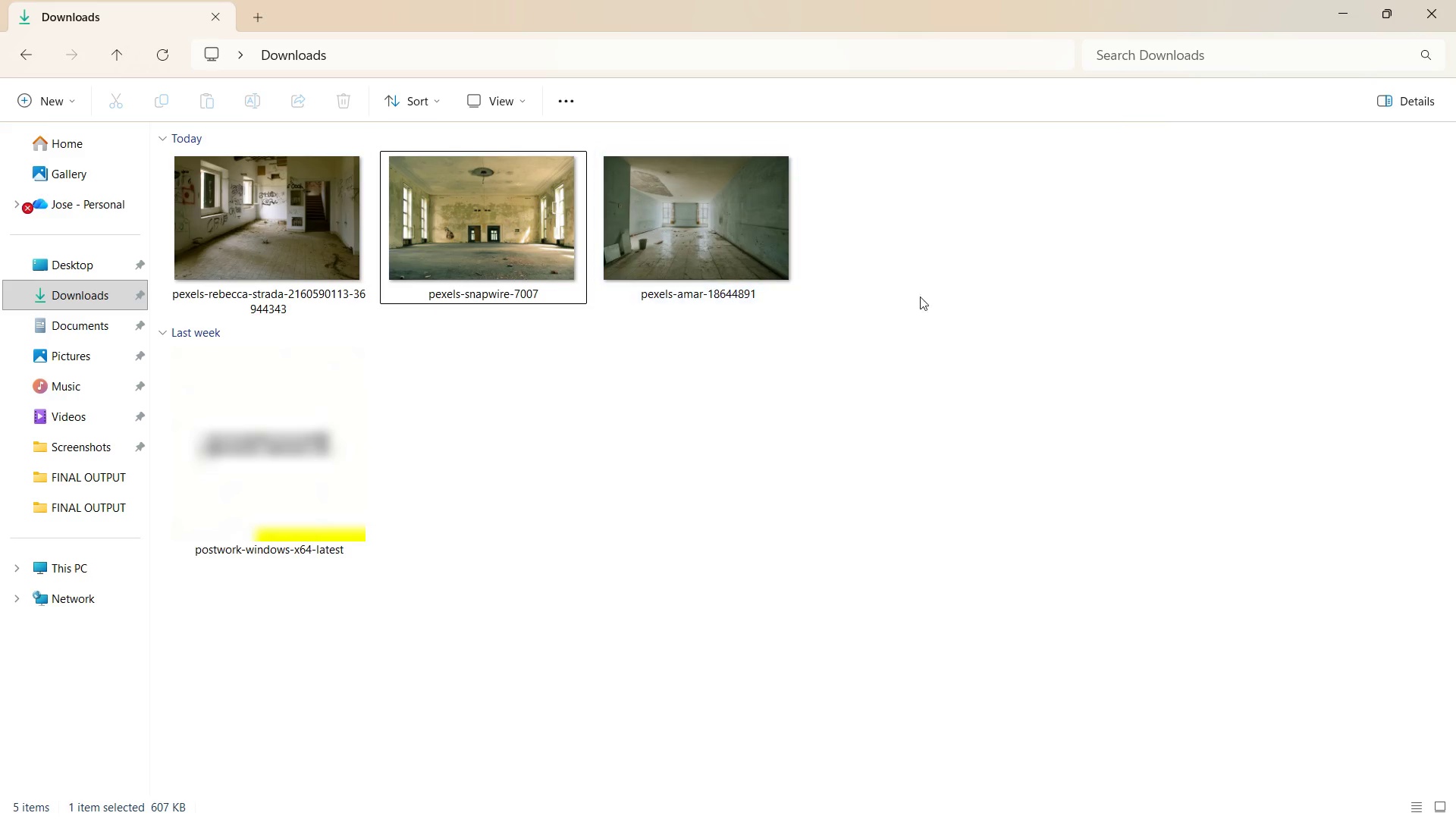 
left_click([939, 281])
 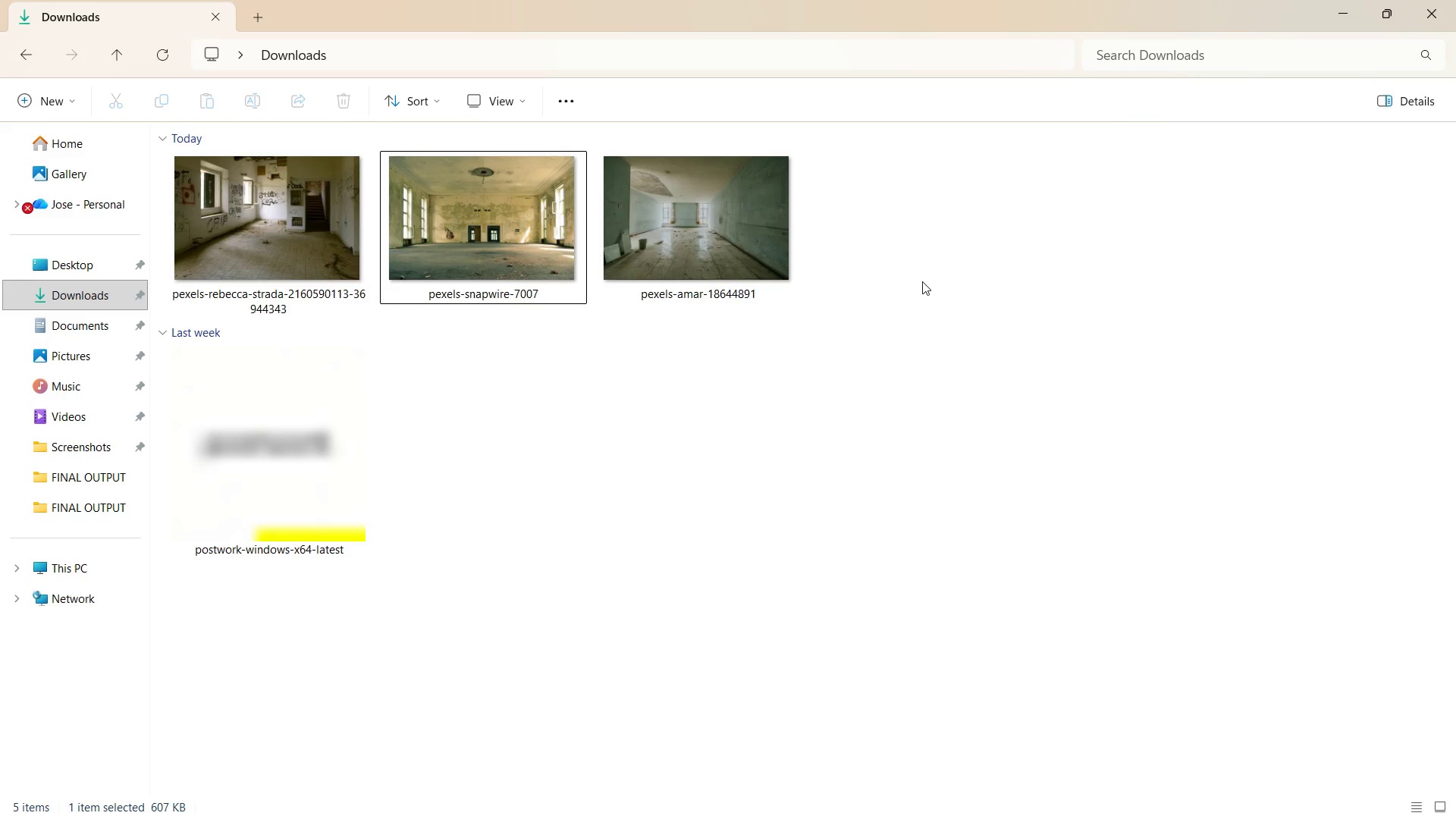 
scroll: coordinate [922, 281], scroll_direction: down, amount: 2.0
 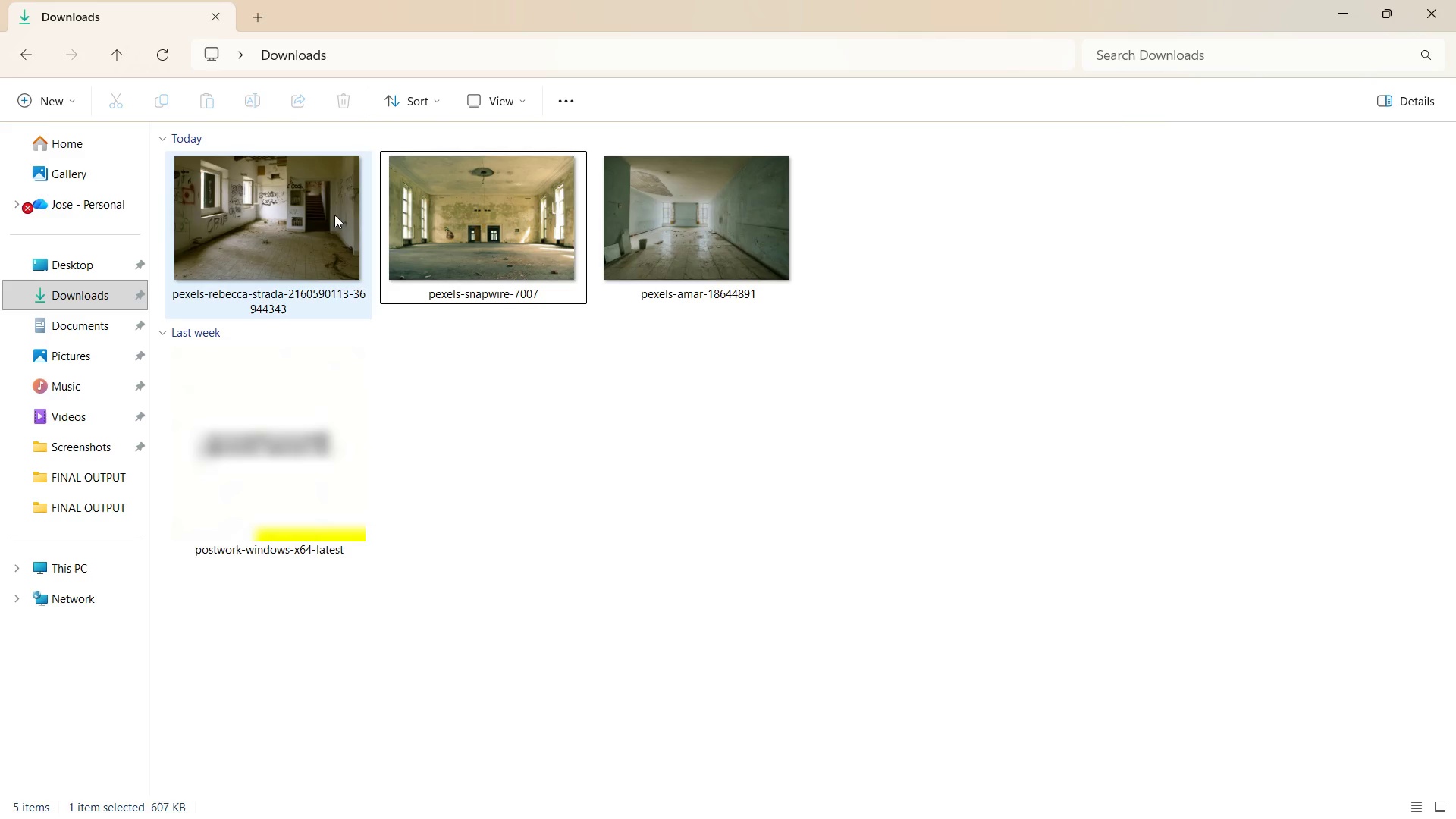 
left_click([334, 215])
 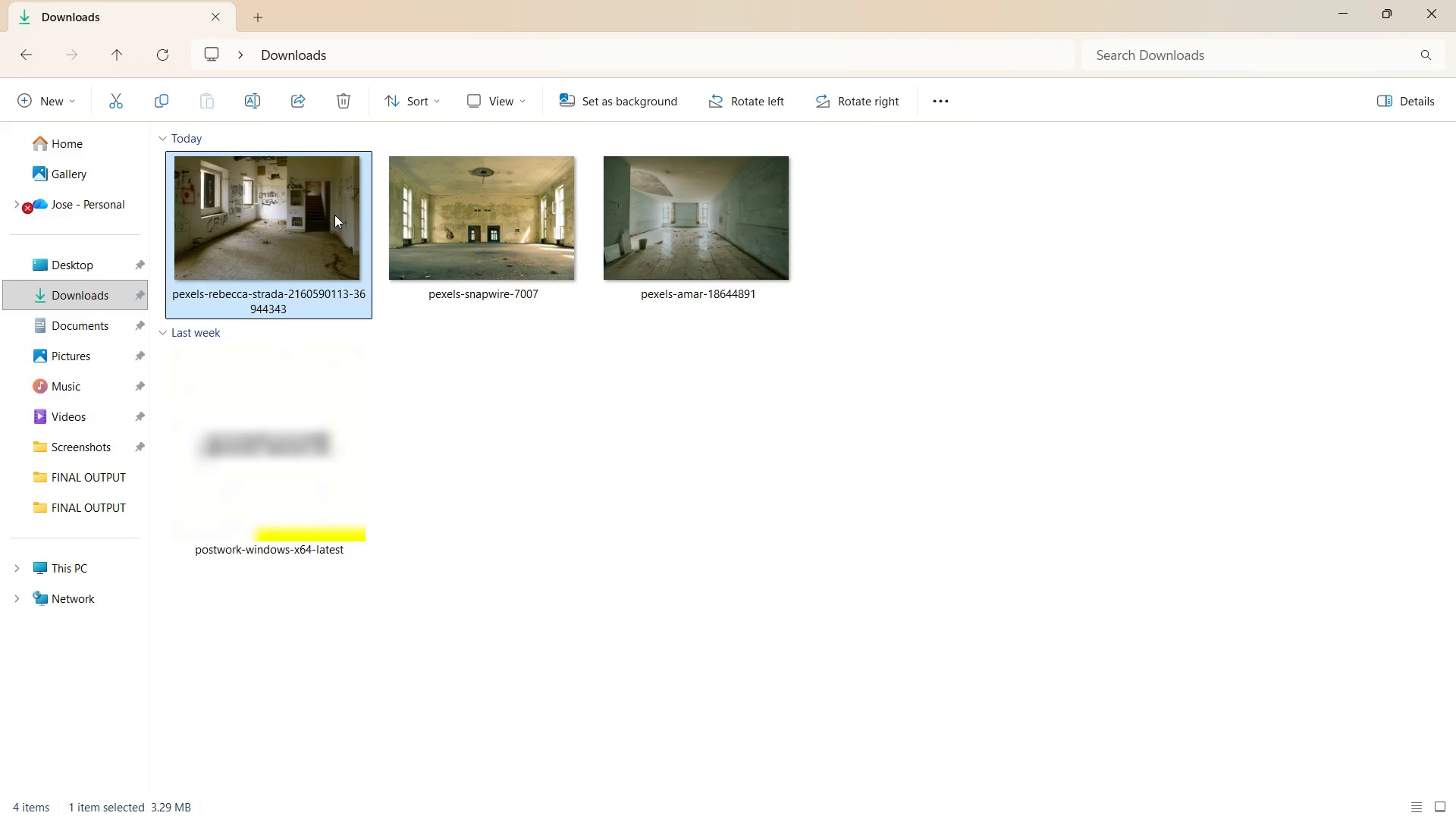 
right_click([334, 215])
 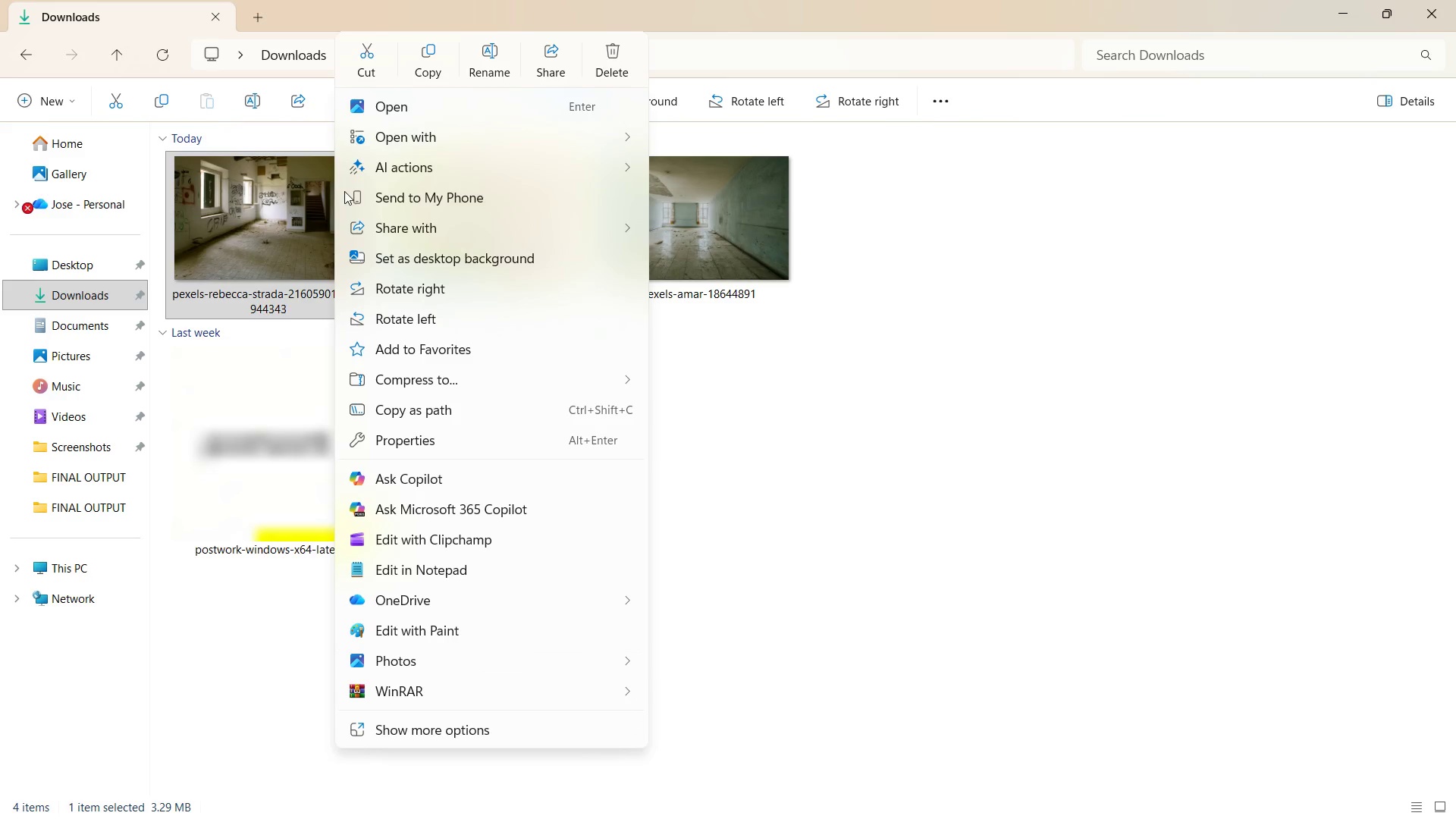 
left_click([419, 141])
 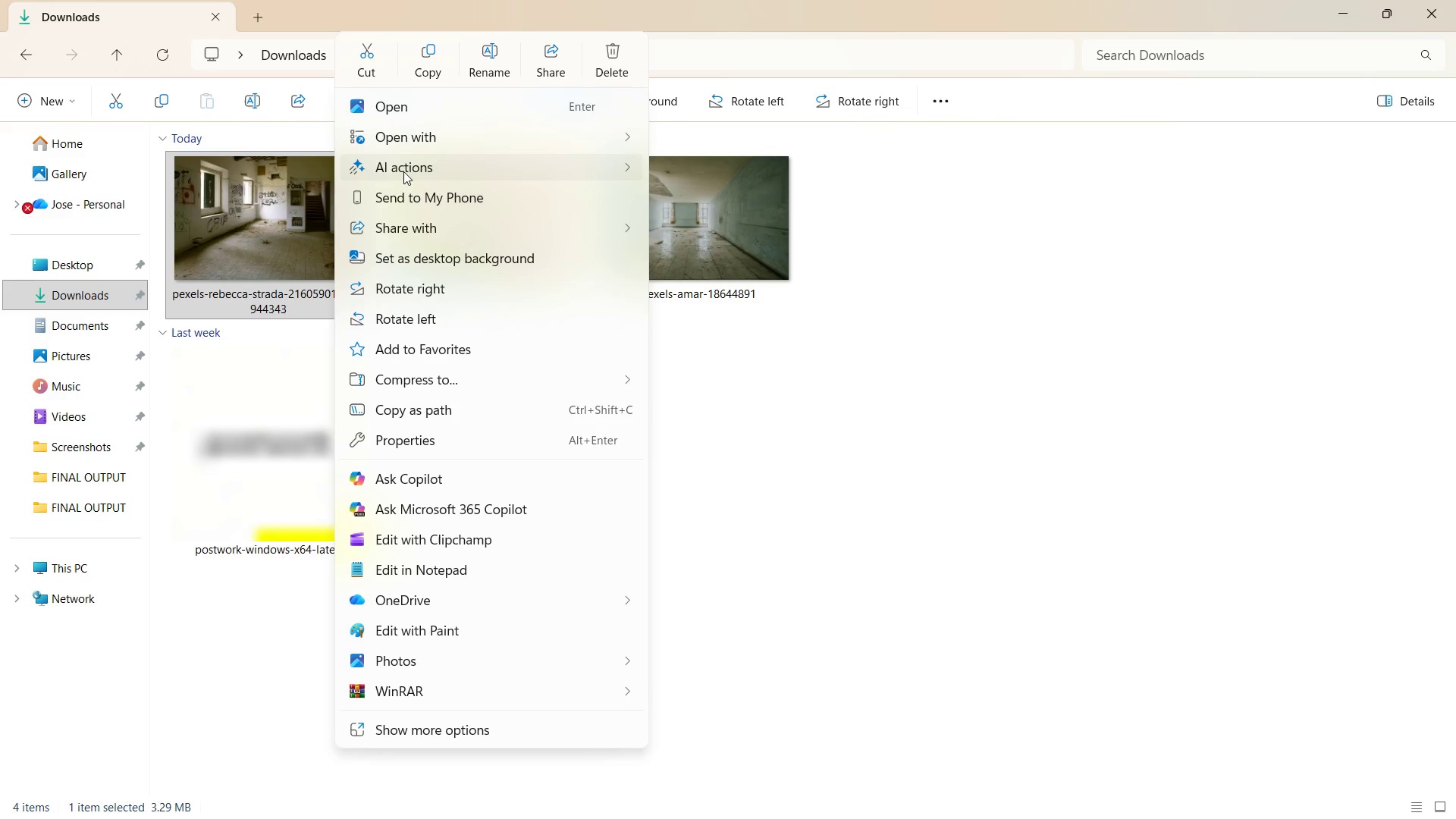 
left_click([412, 140])
 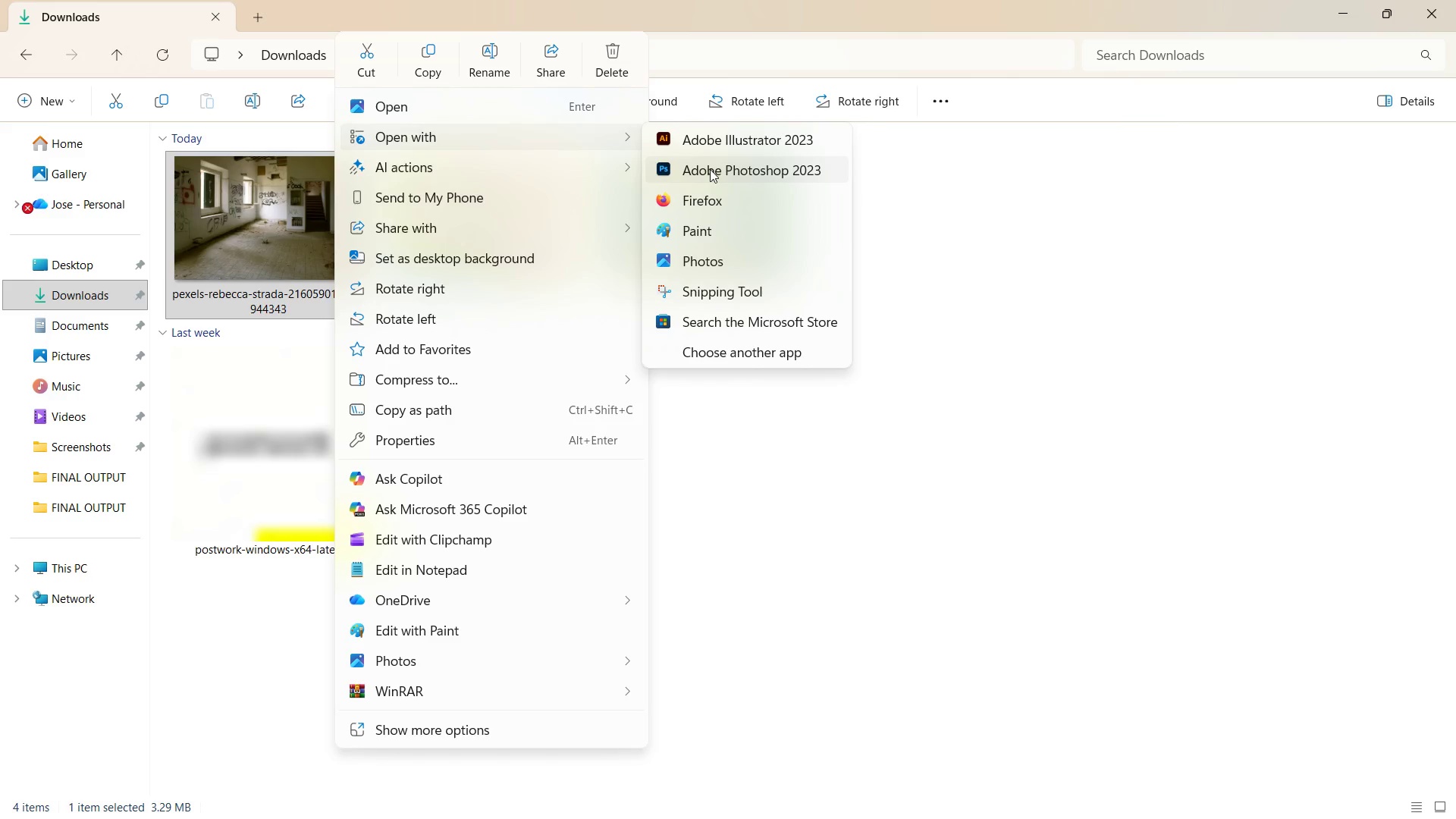 
left_click([710, 169])
 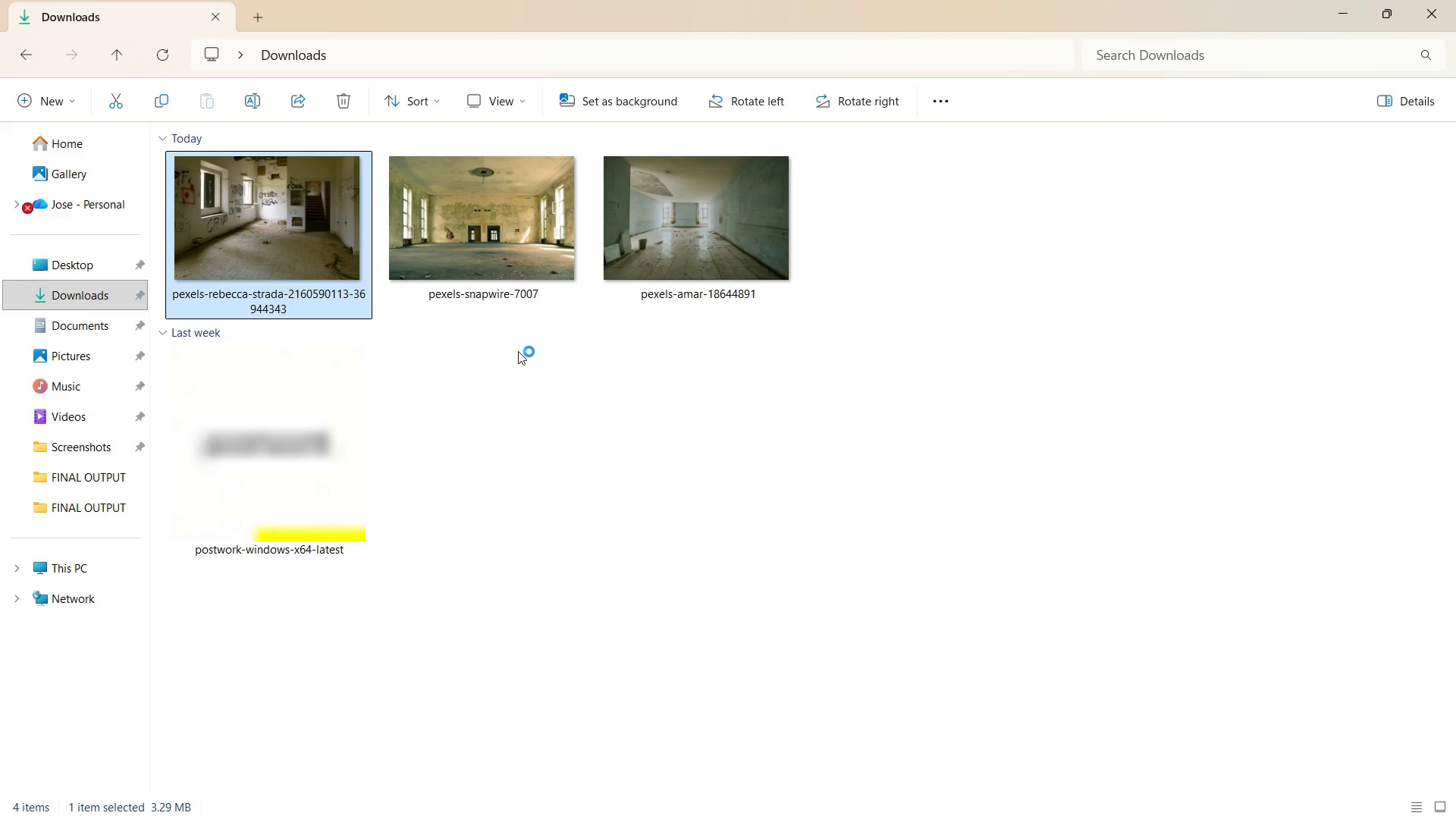 
key(Alt+Tab)